 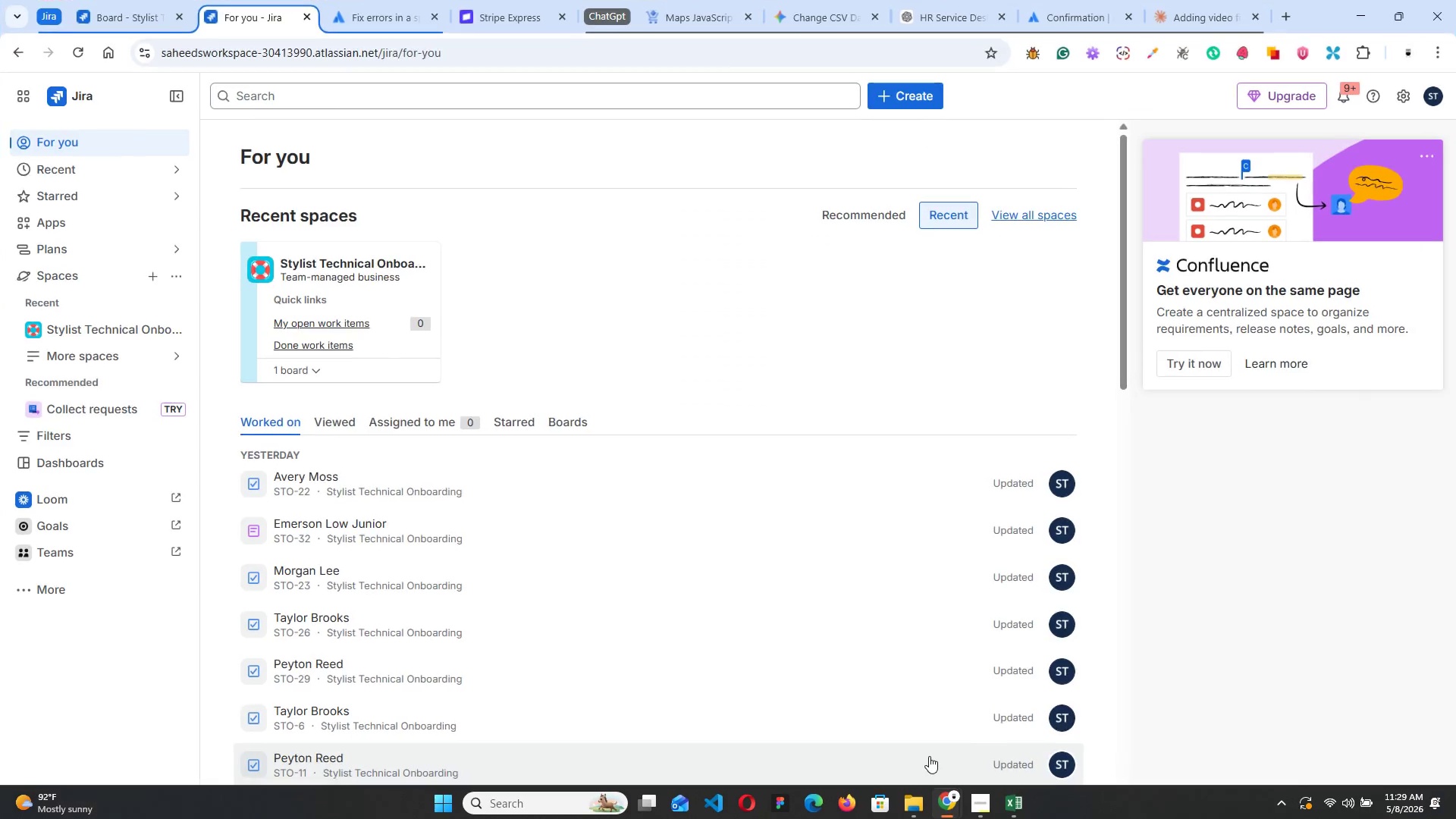 
left_click([608, 18])
 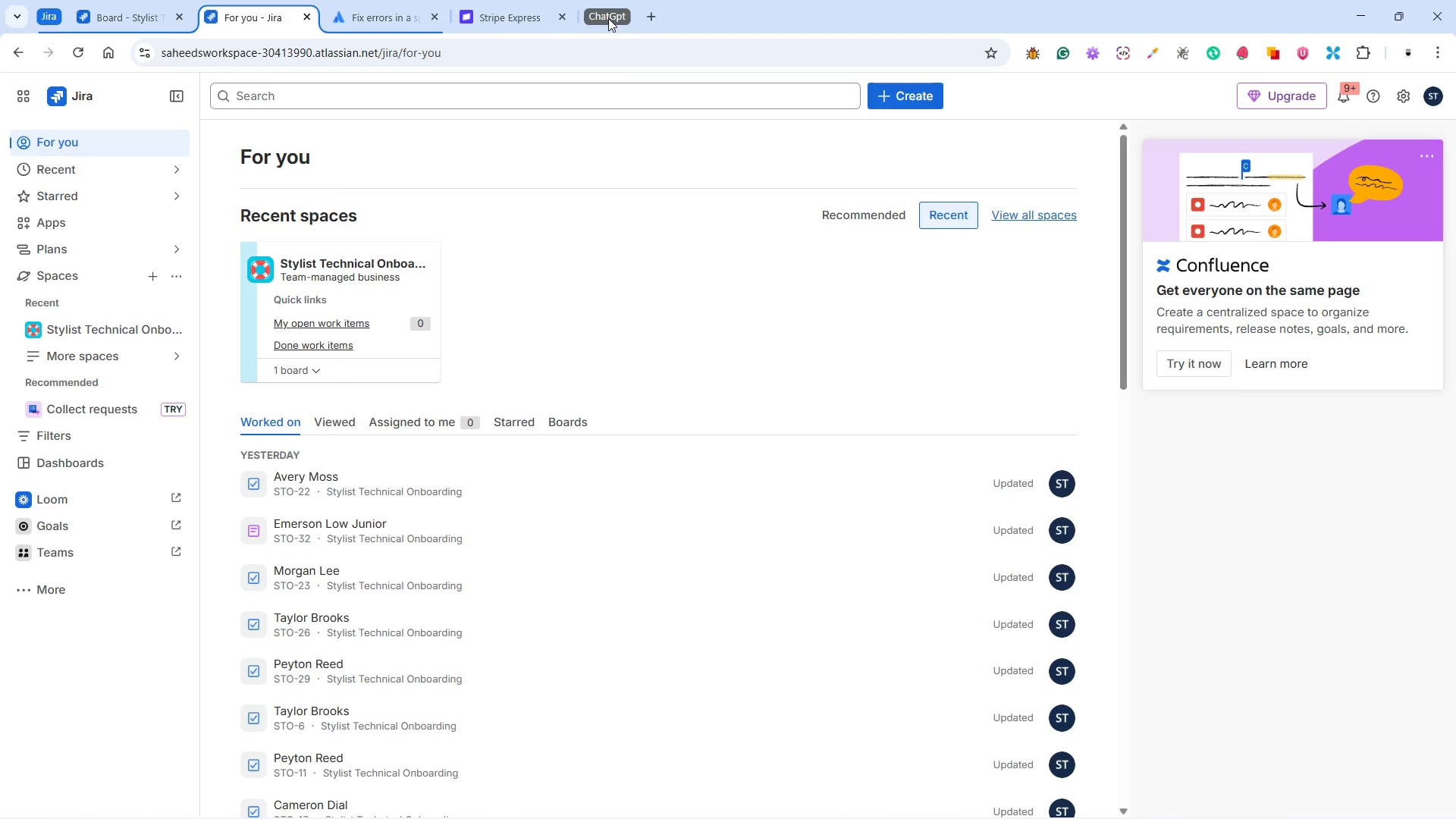 
right_click([608, 18])
 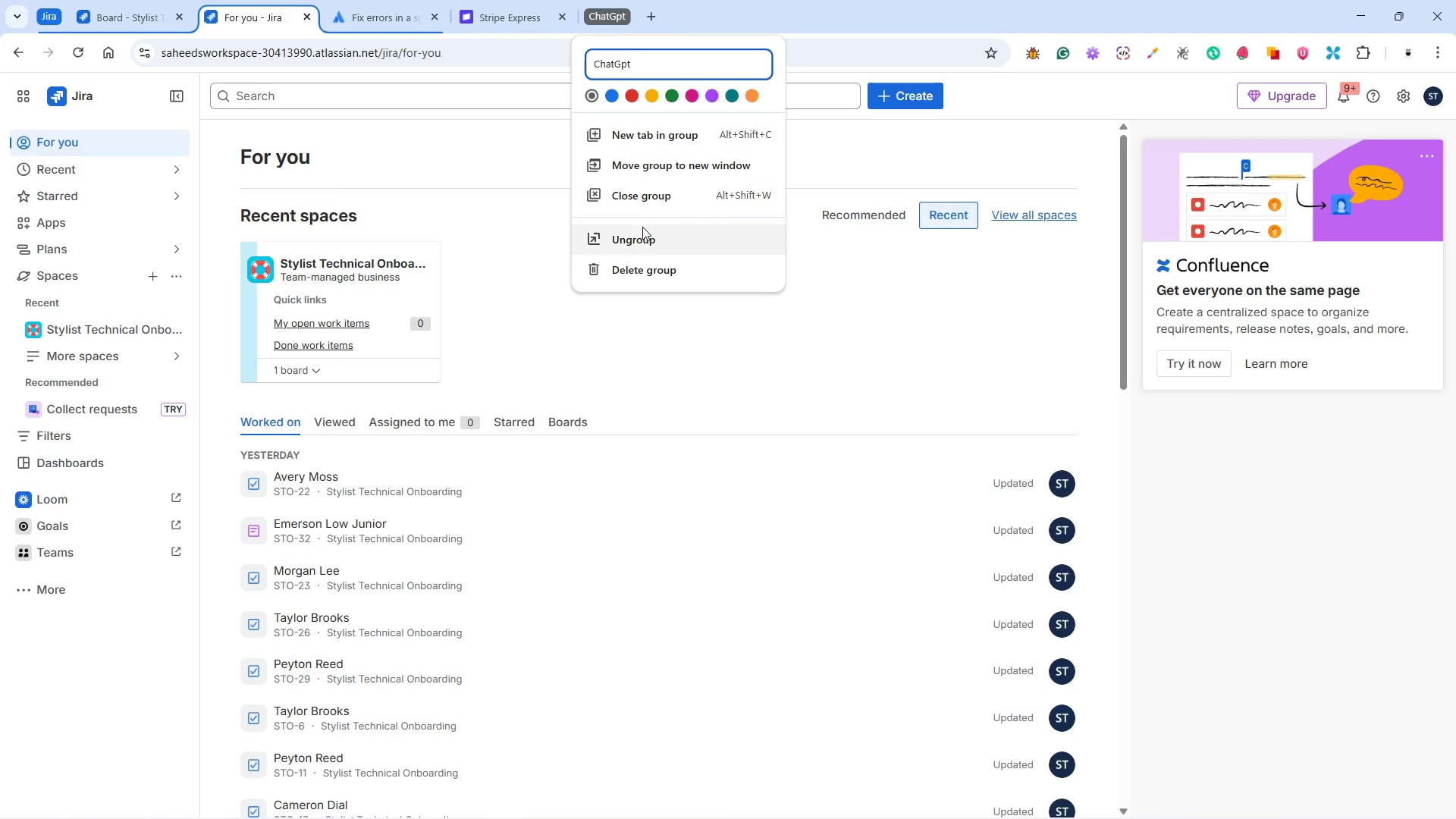 
left_click([639, 205])
 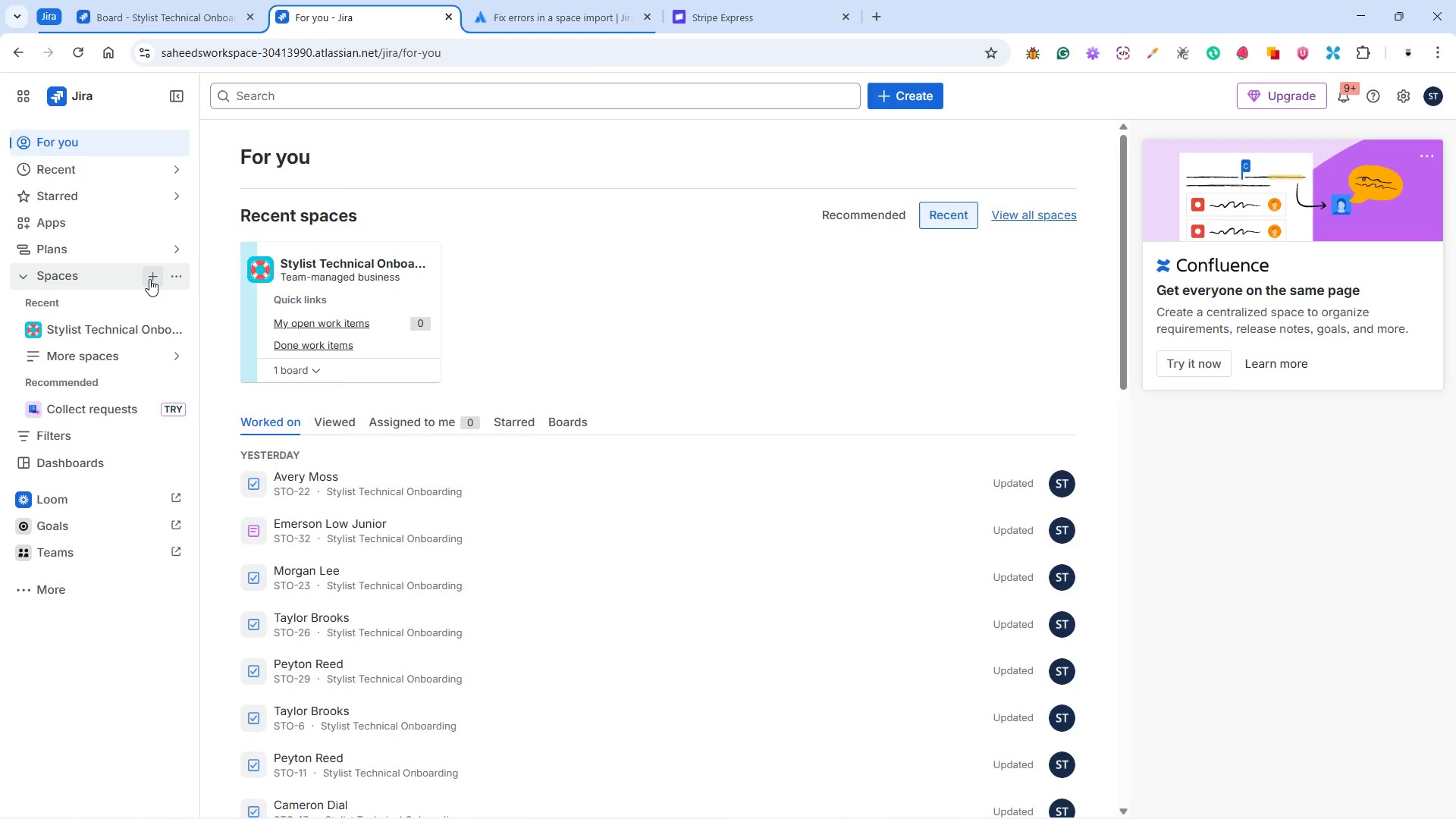 
left_click([148, 275])
 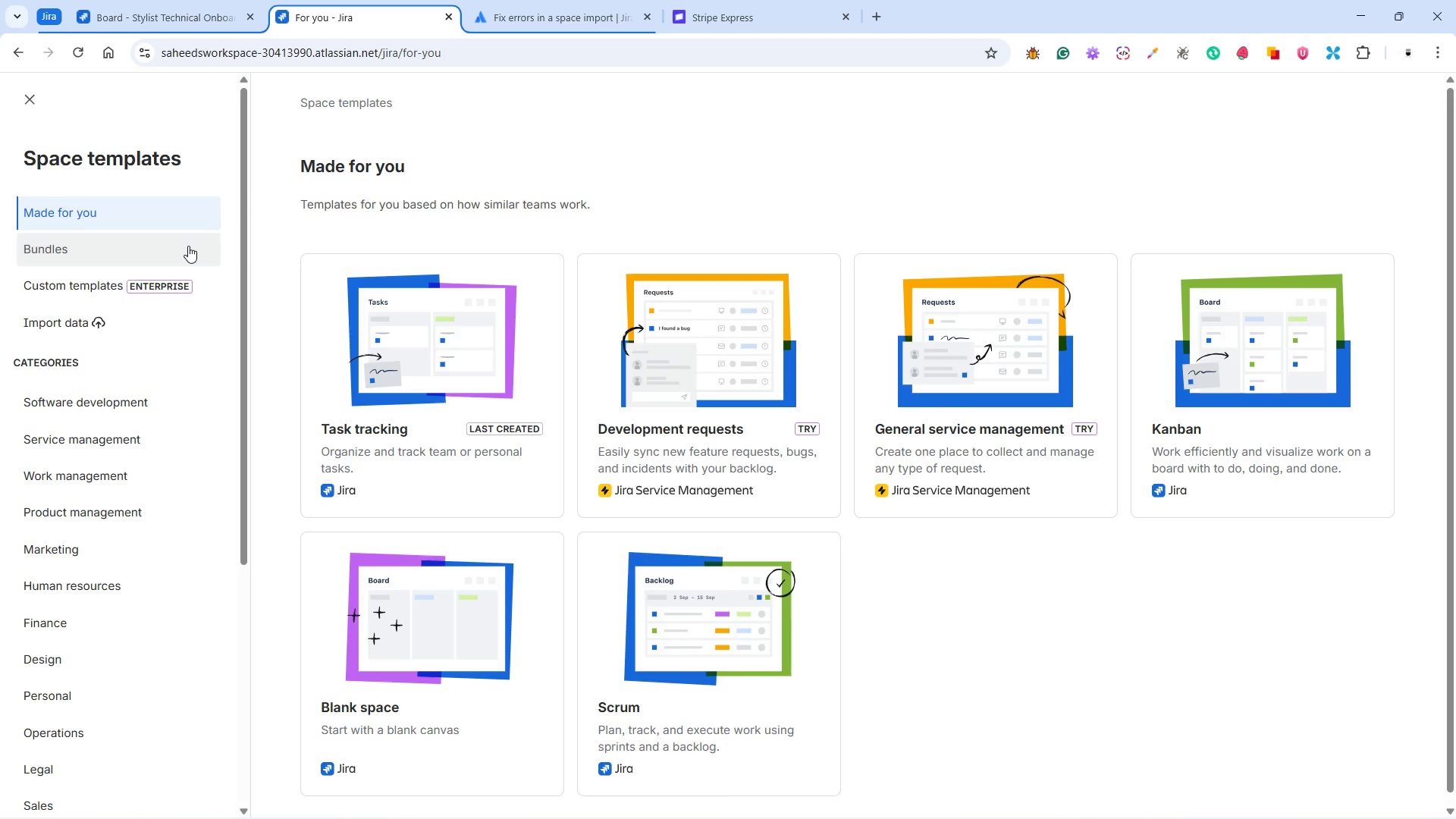 
wait(26.56)
 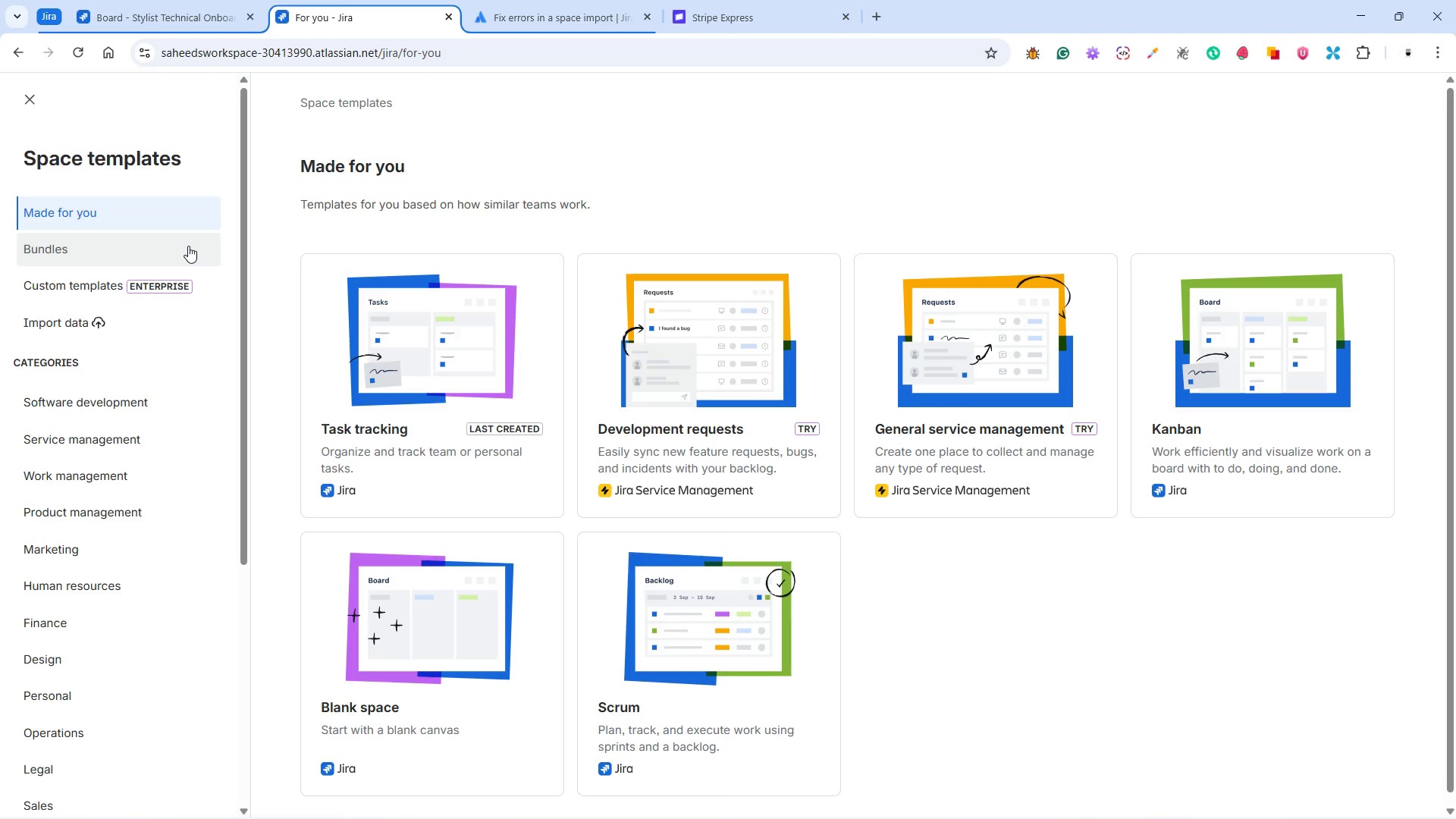 
left_click([119, 463])
 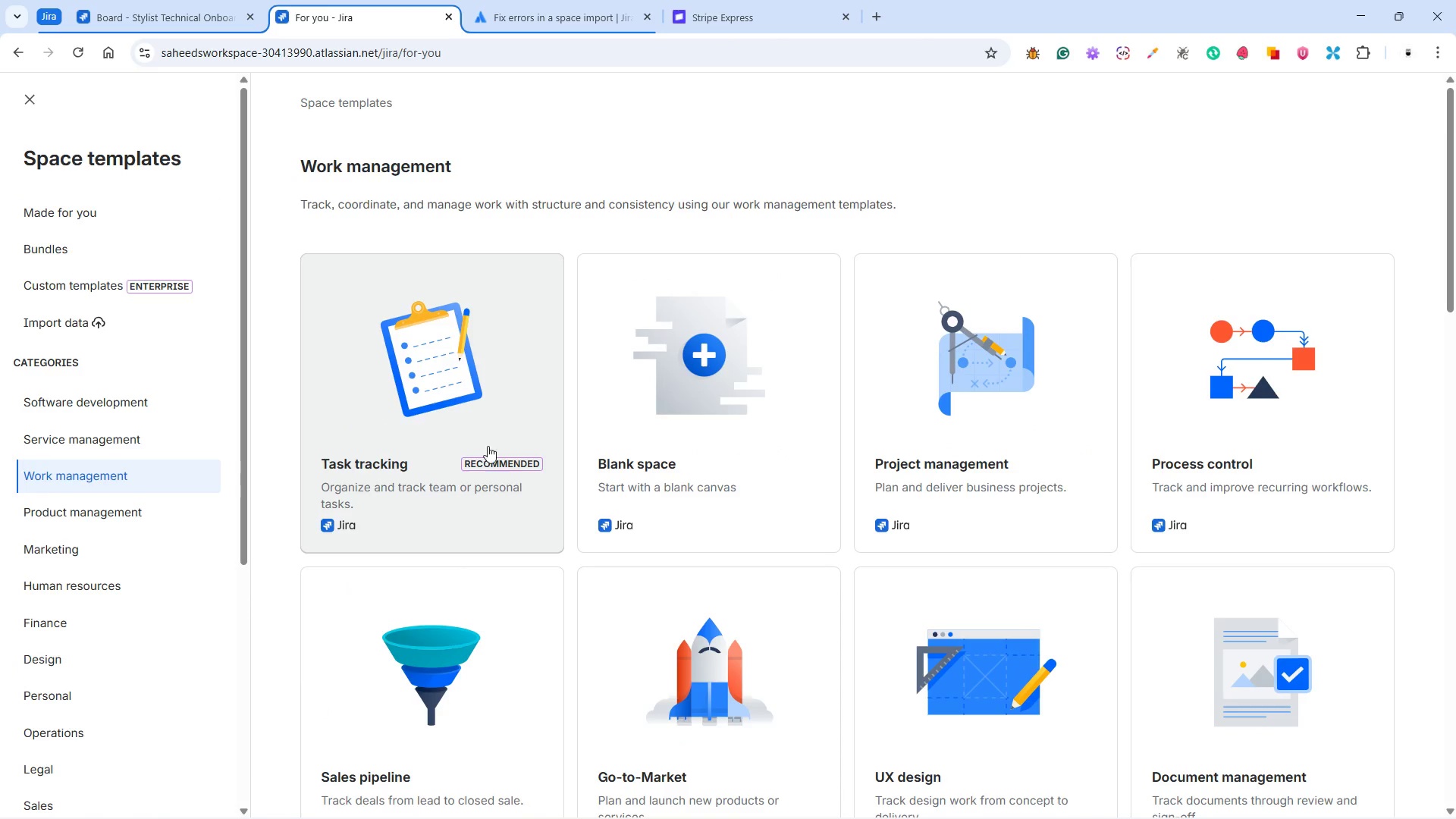 
scroll: coordinate [737, 491], scroll_direction: down, amount: 12.0
 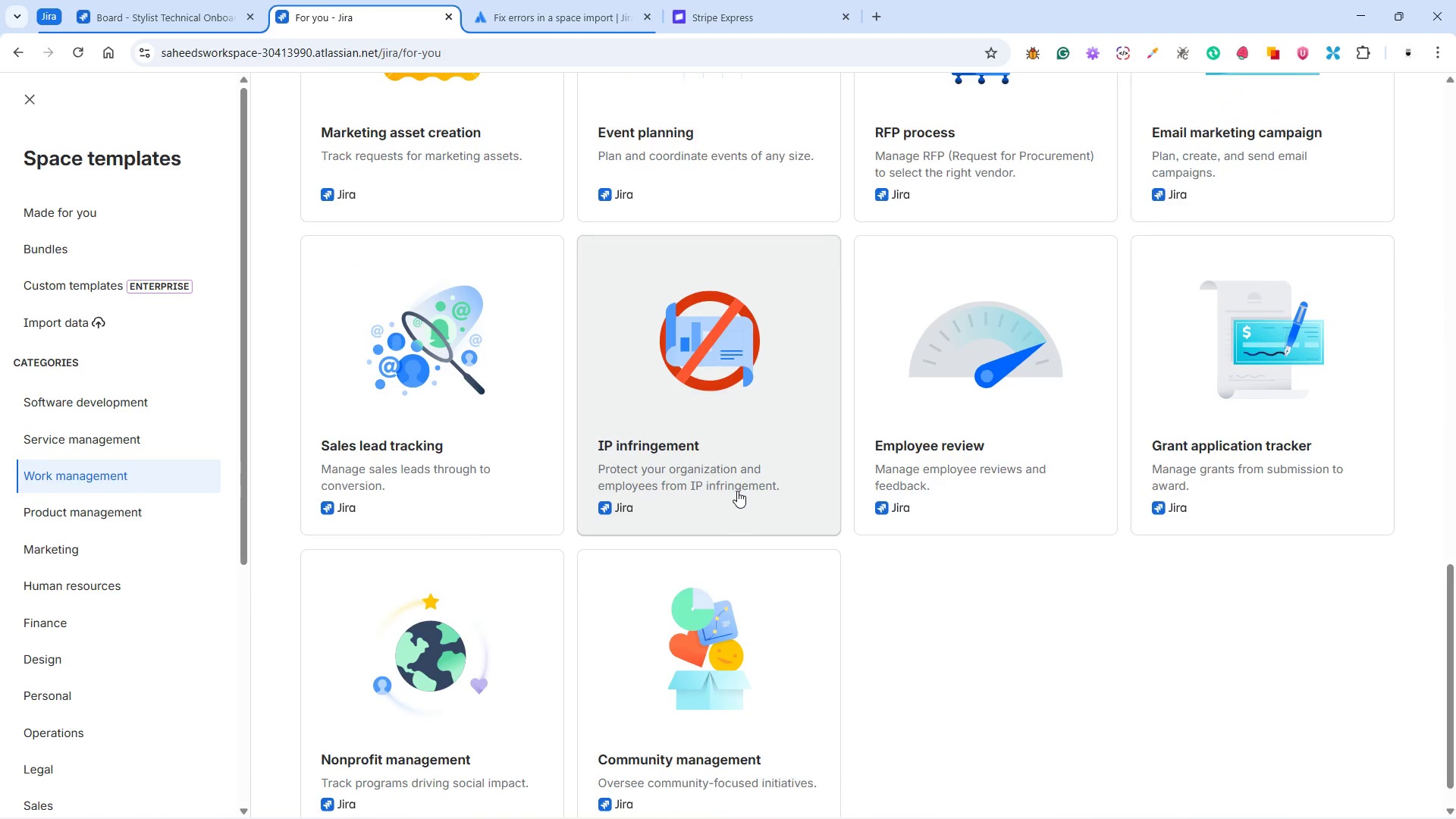 
wait(5.48)
 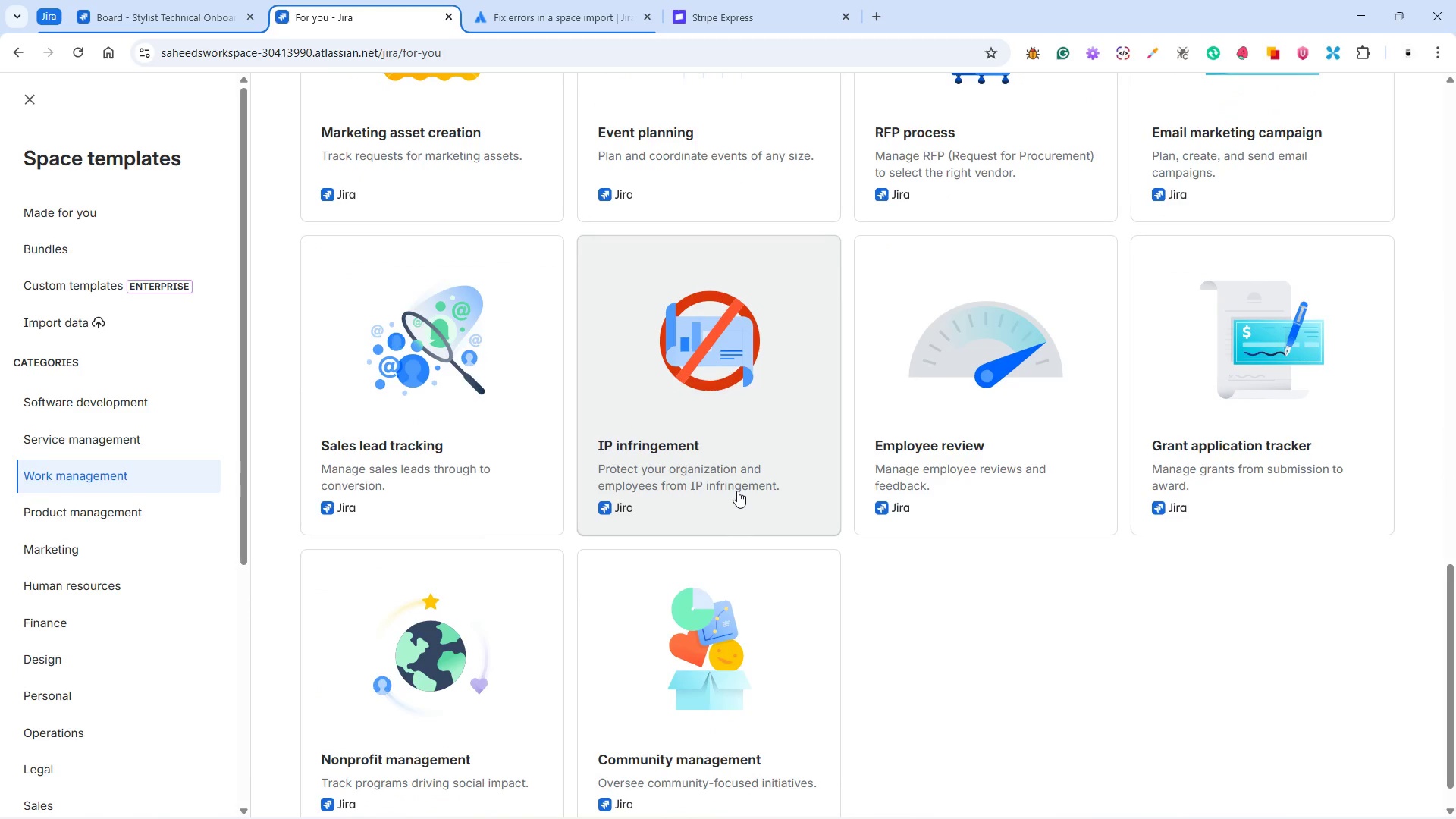 
scroll: coordinate [737, 491], scroll_direction: down, amount: 4.0
 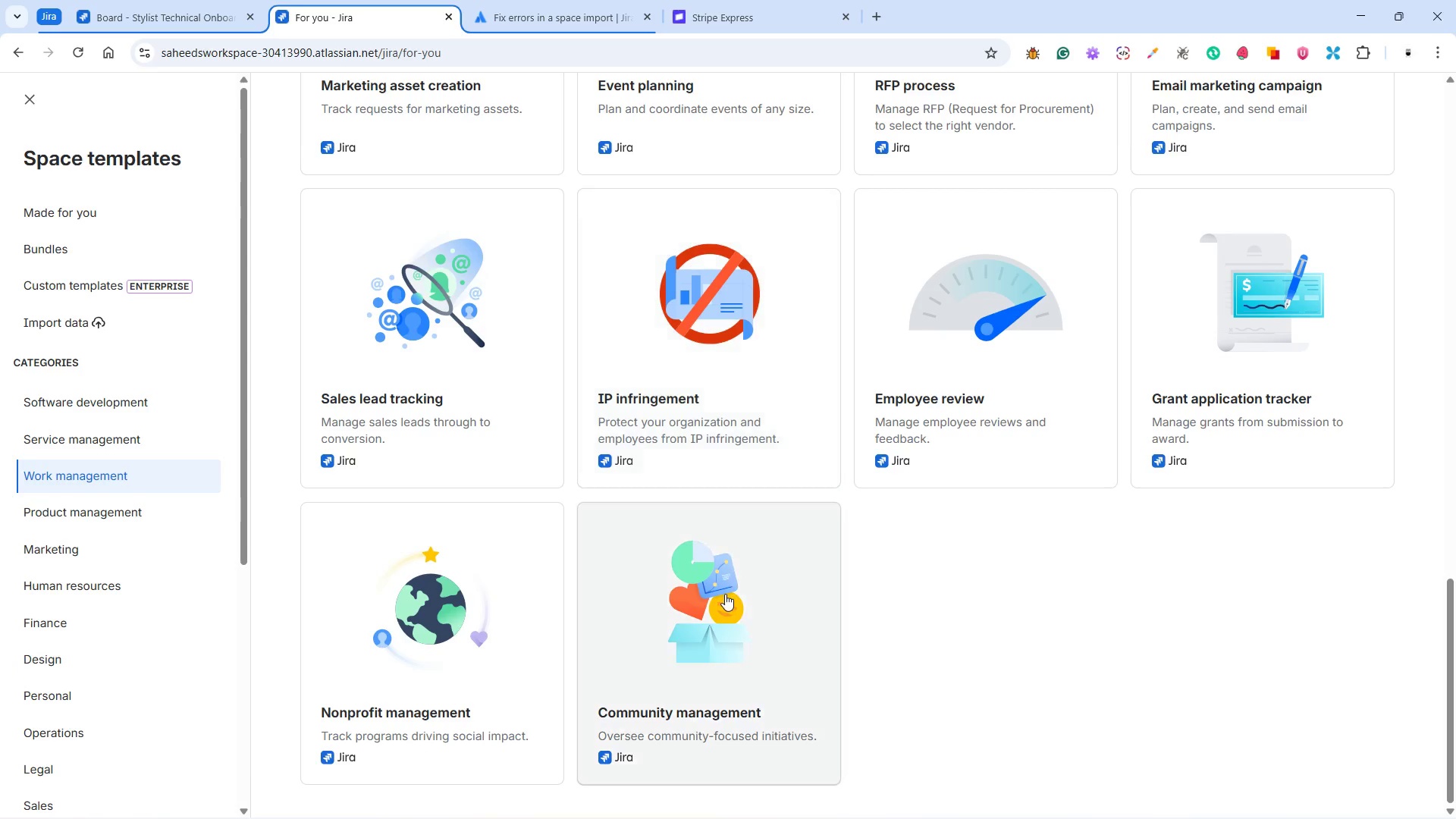 
scroll: coordinate [661, 432], scroll_direction: up, amount: 18.0
 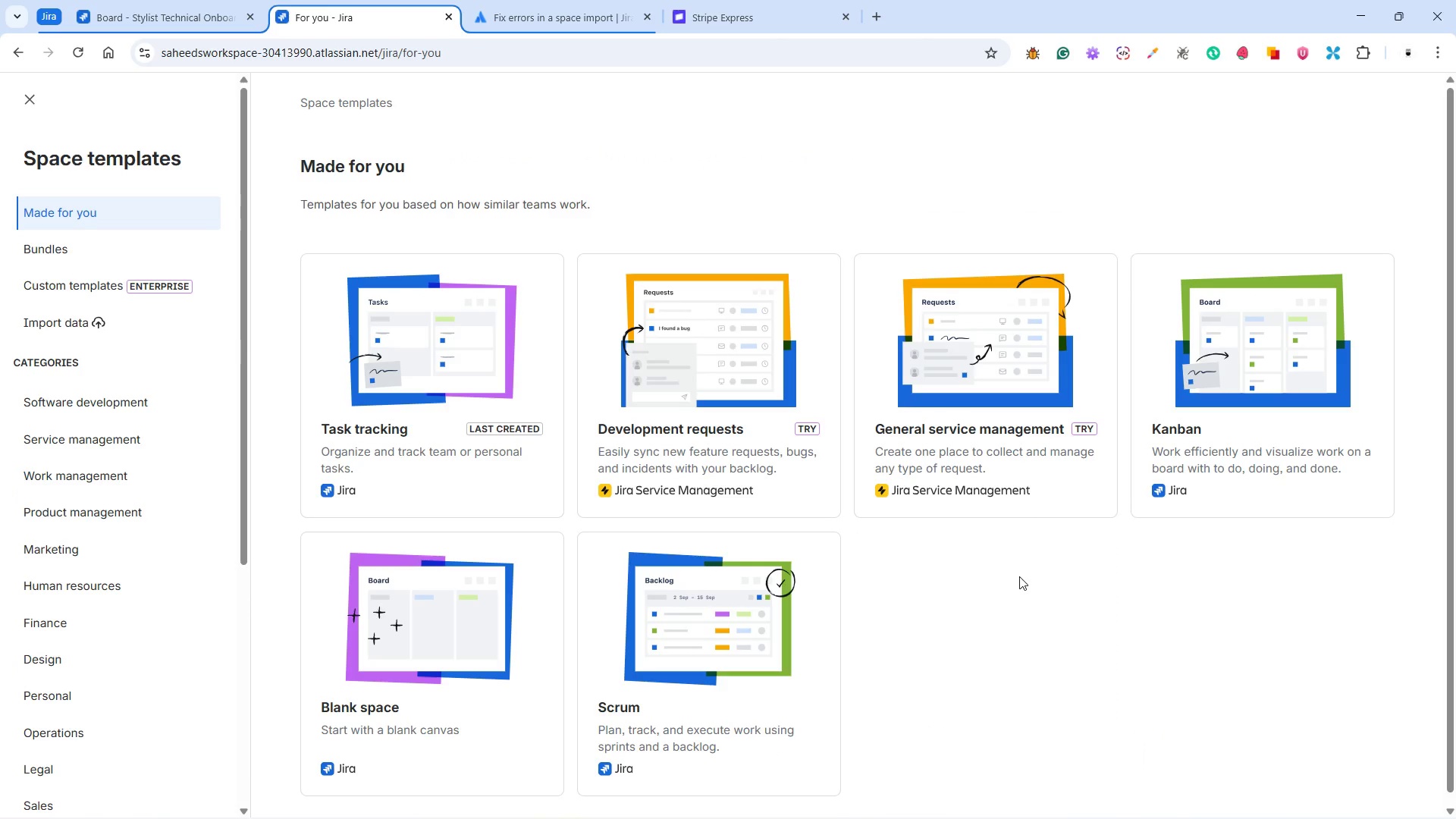 
wait(24.59)
 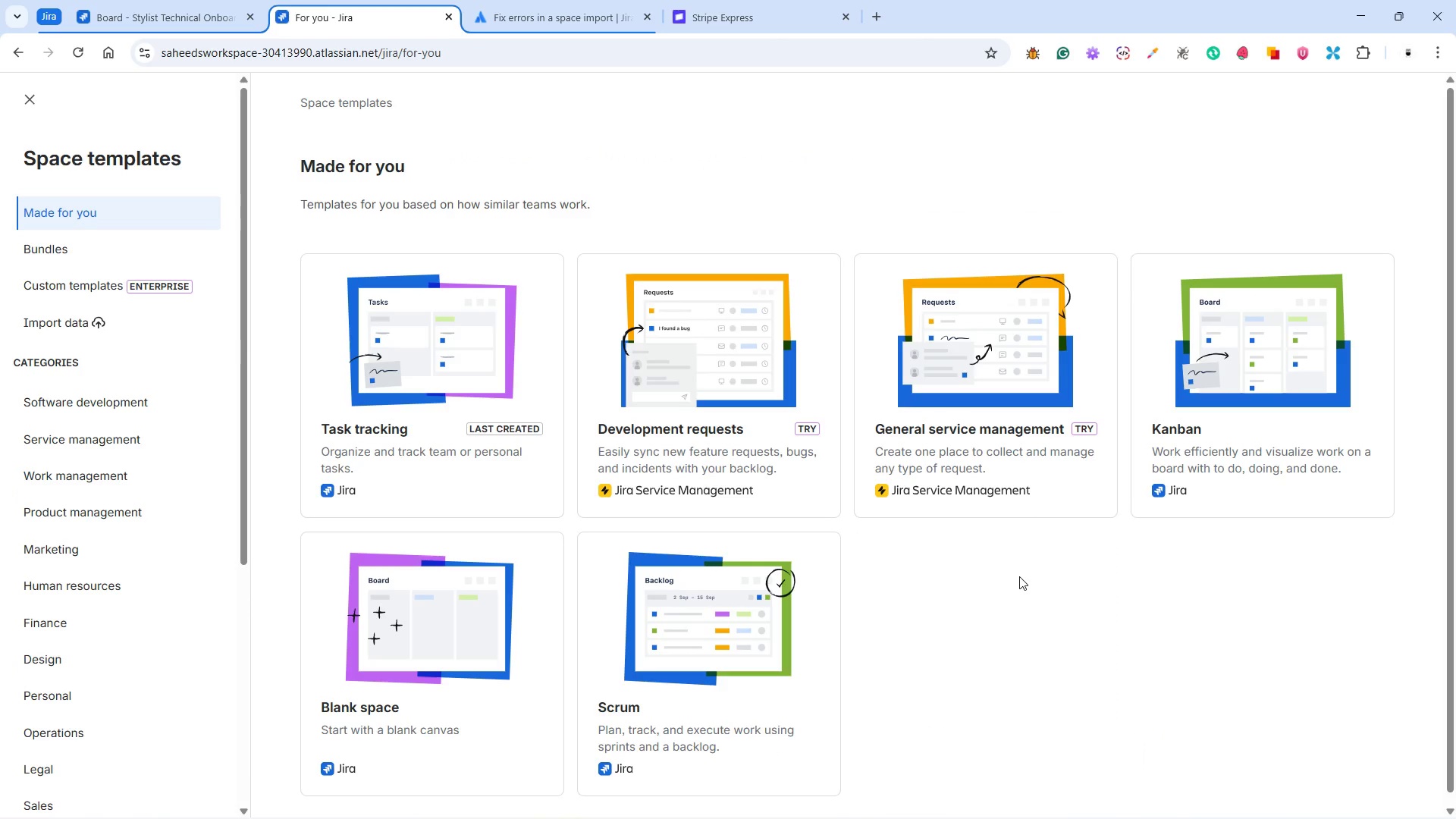 
left_click([384, 452])
 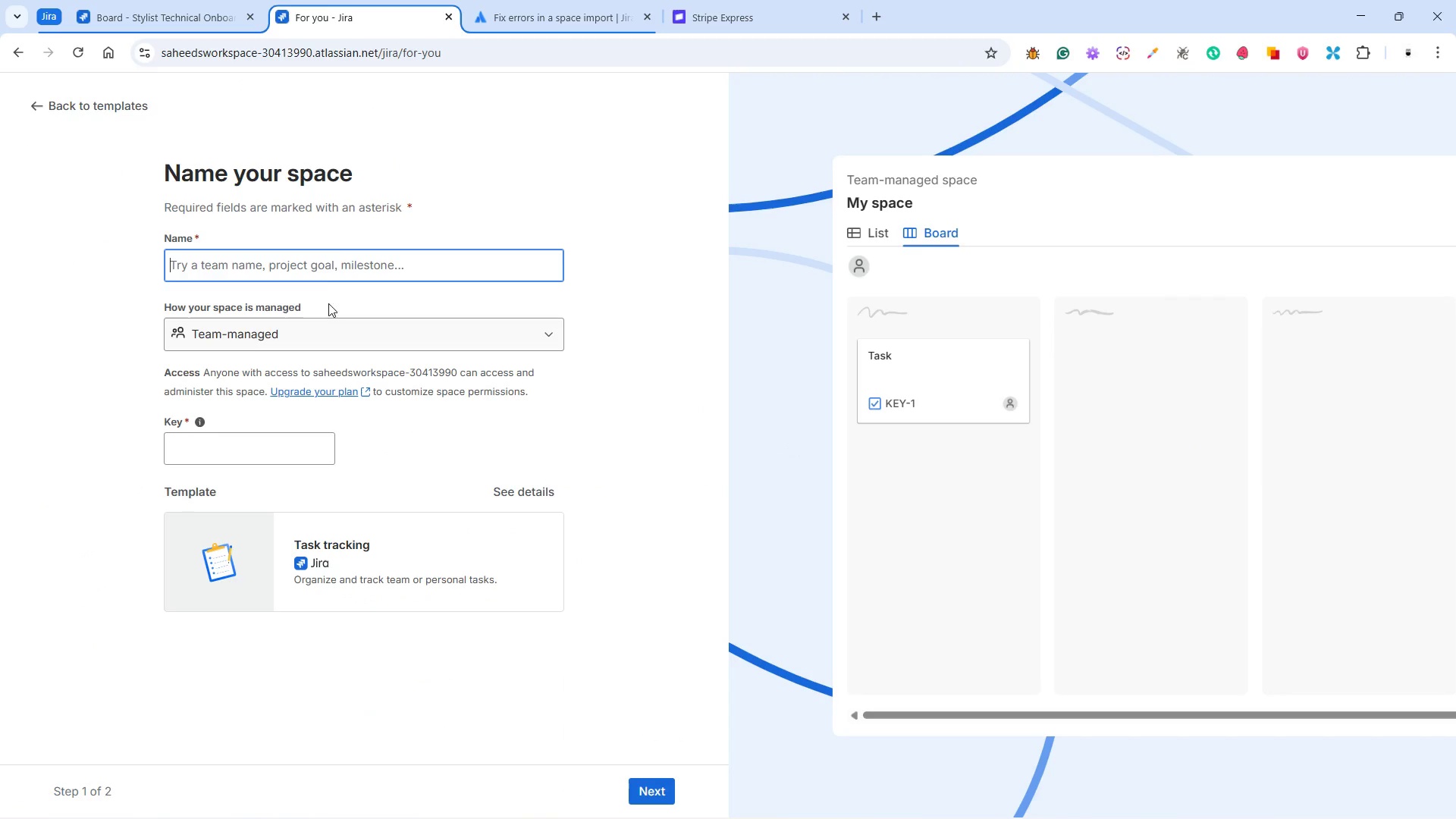 
left_click([314, 263])
 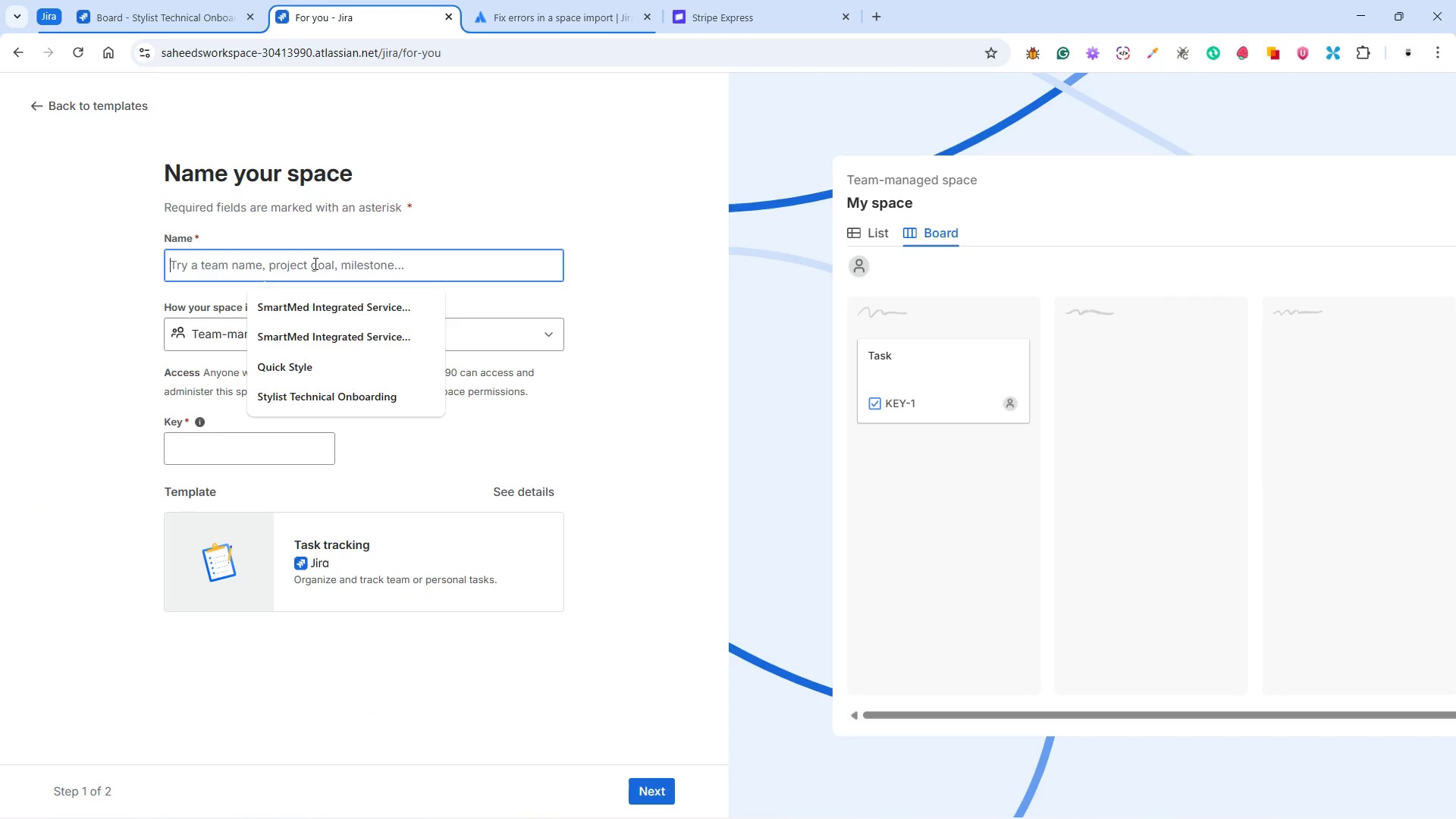 
wait(9.03)
 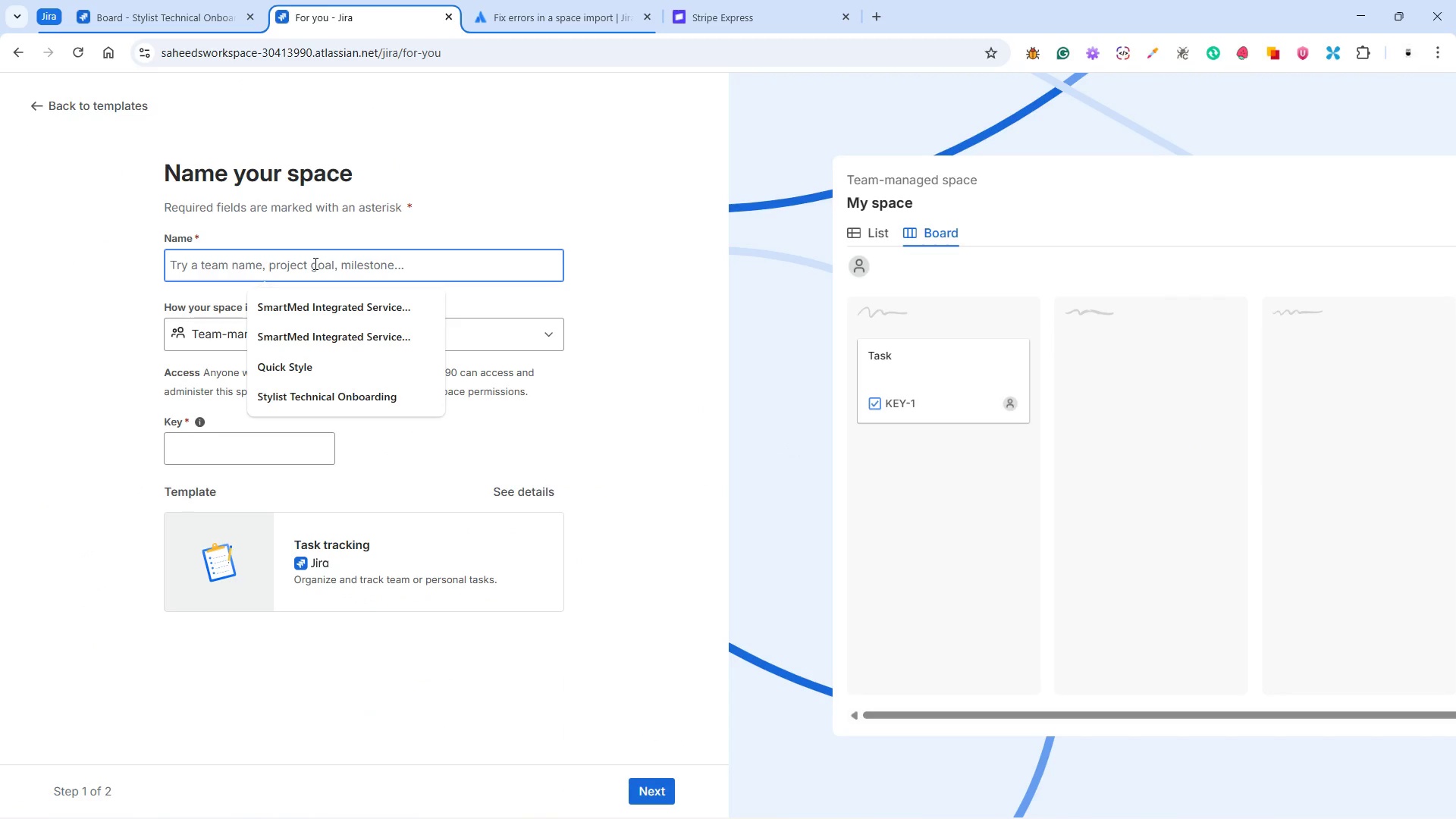 
type(Ground Cycle HR Service Desk)
 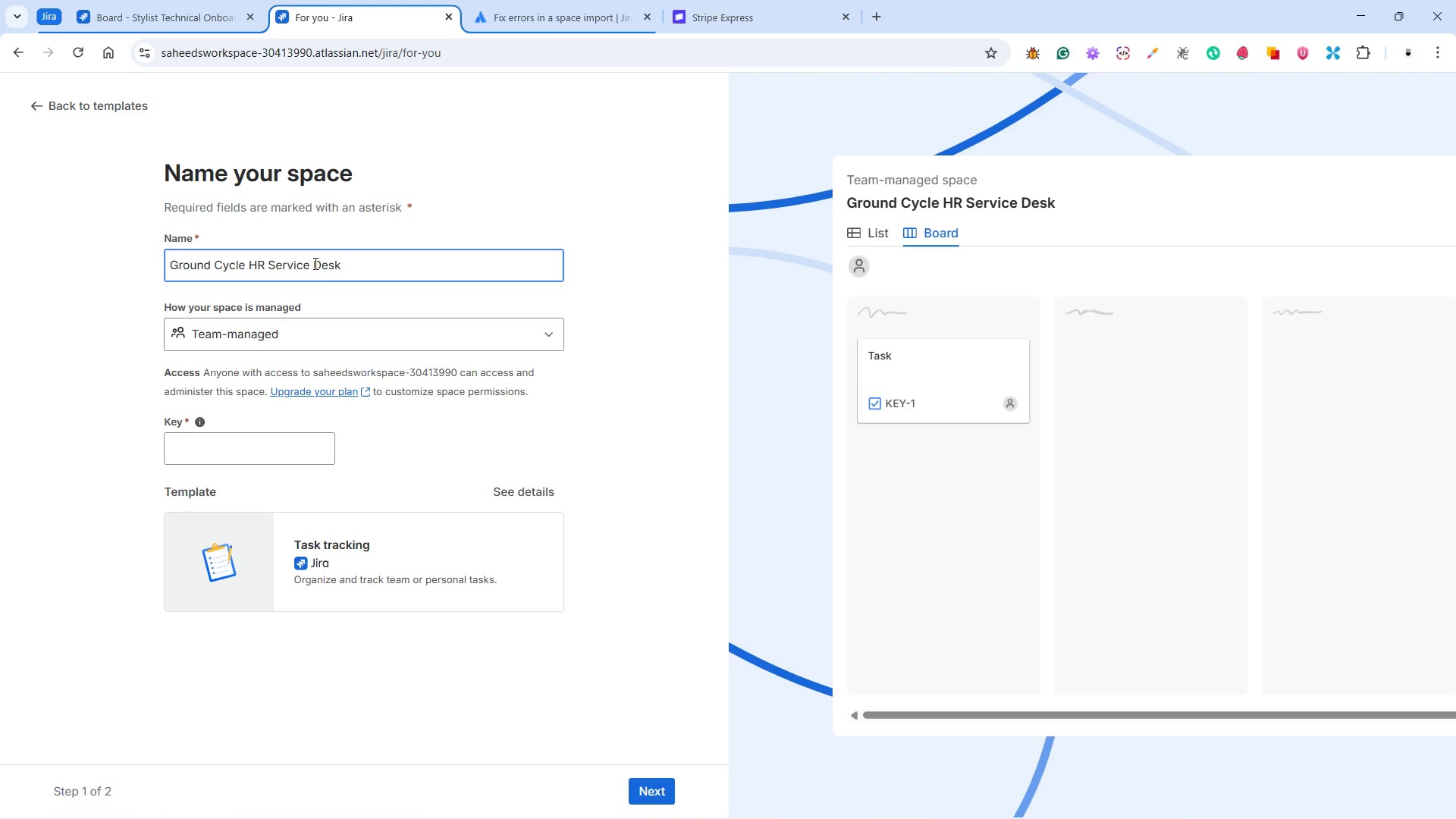 
left_click([981, 801])